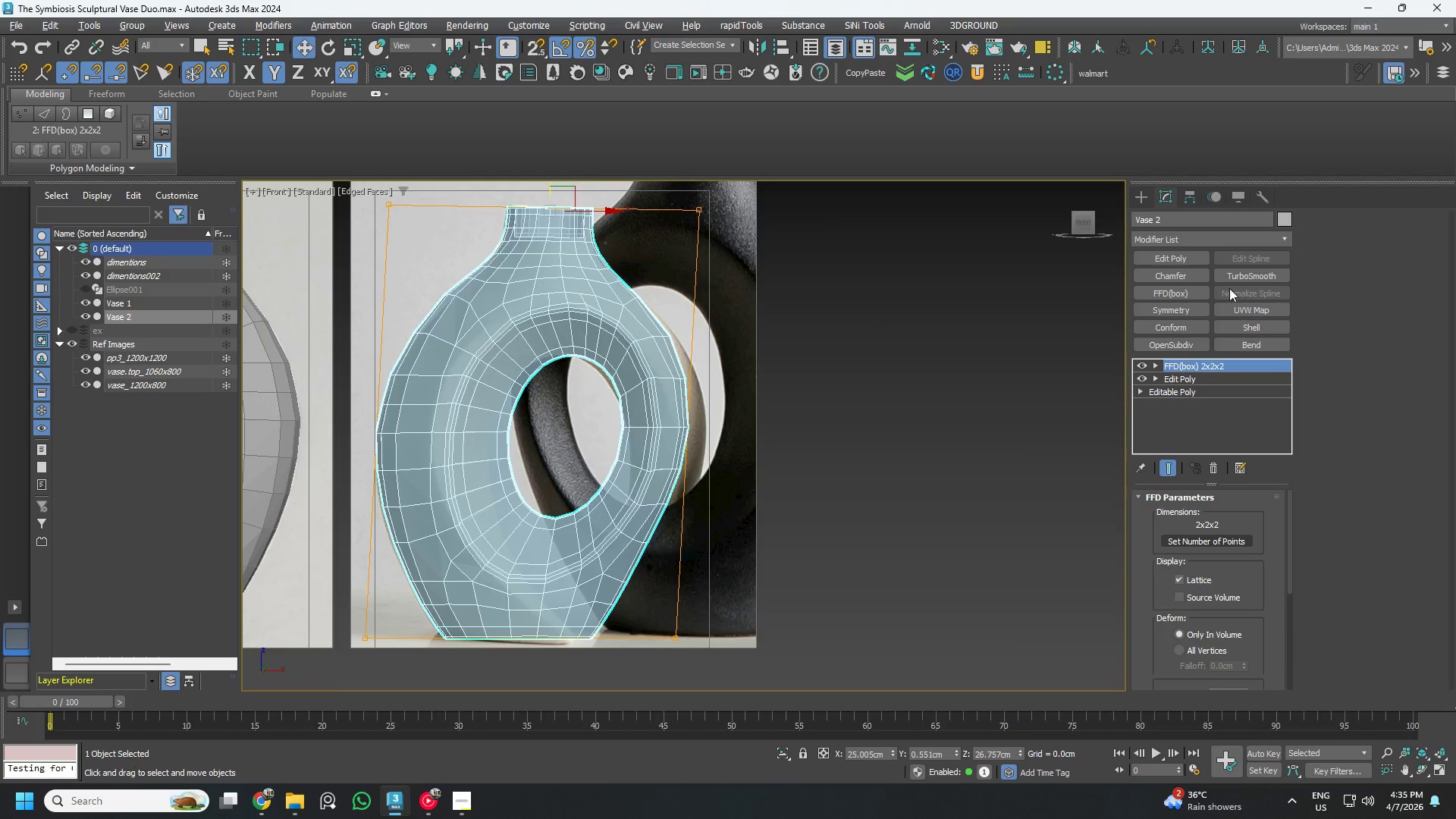 
left_click([1175, 256])
 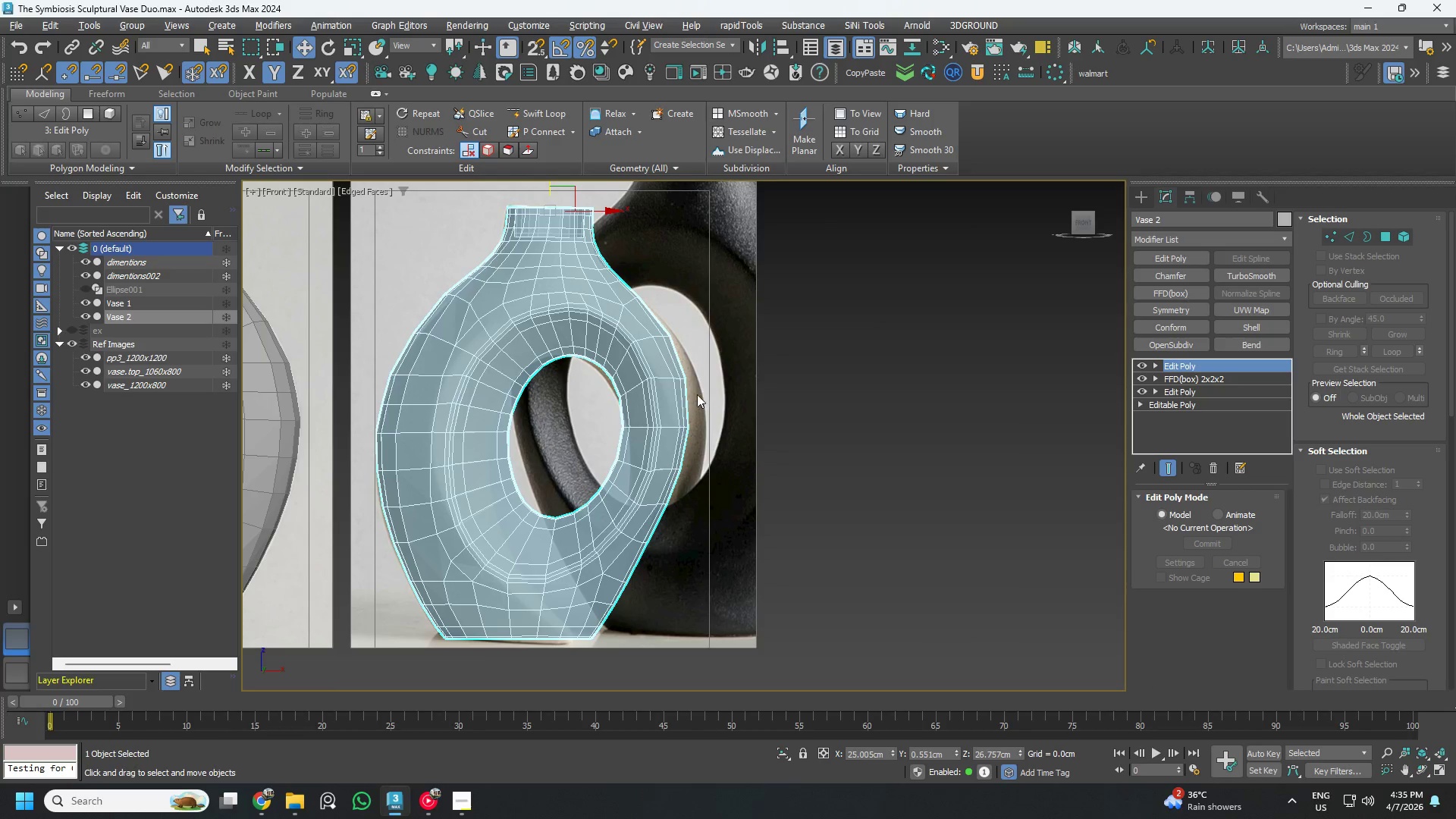 
scroll: coordinate [648, 454], scroll_direction: up, amount: 1.0
 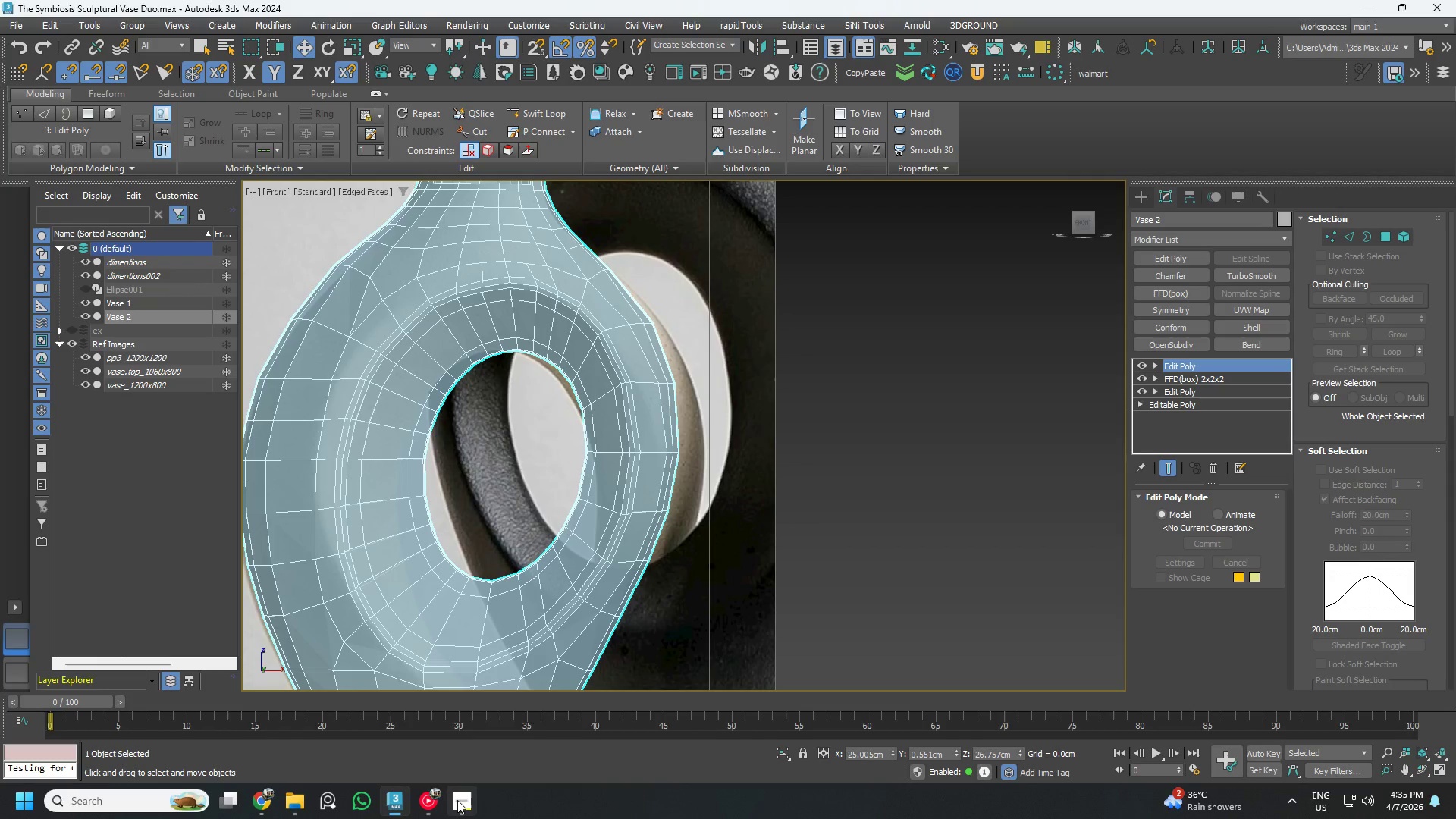 
left_click([457, 800])